 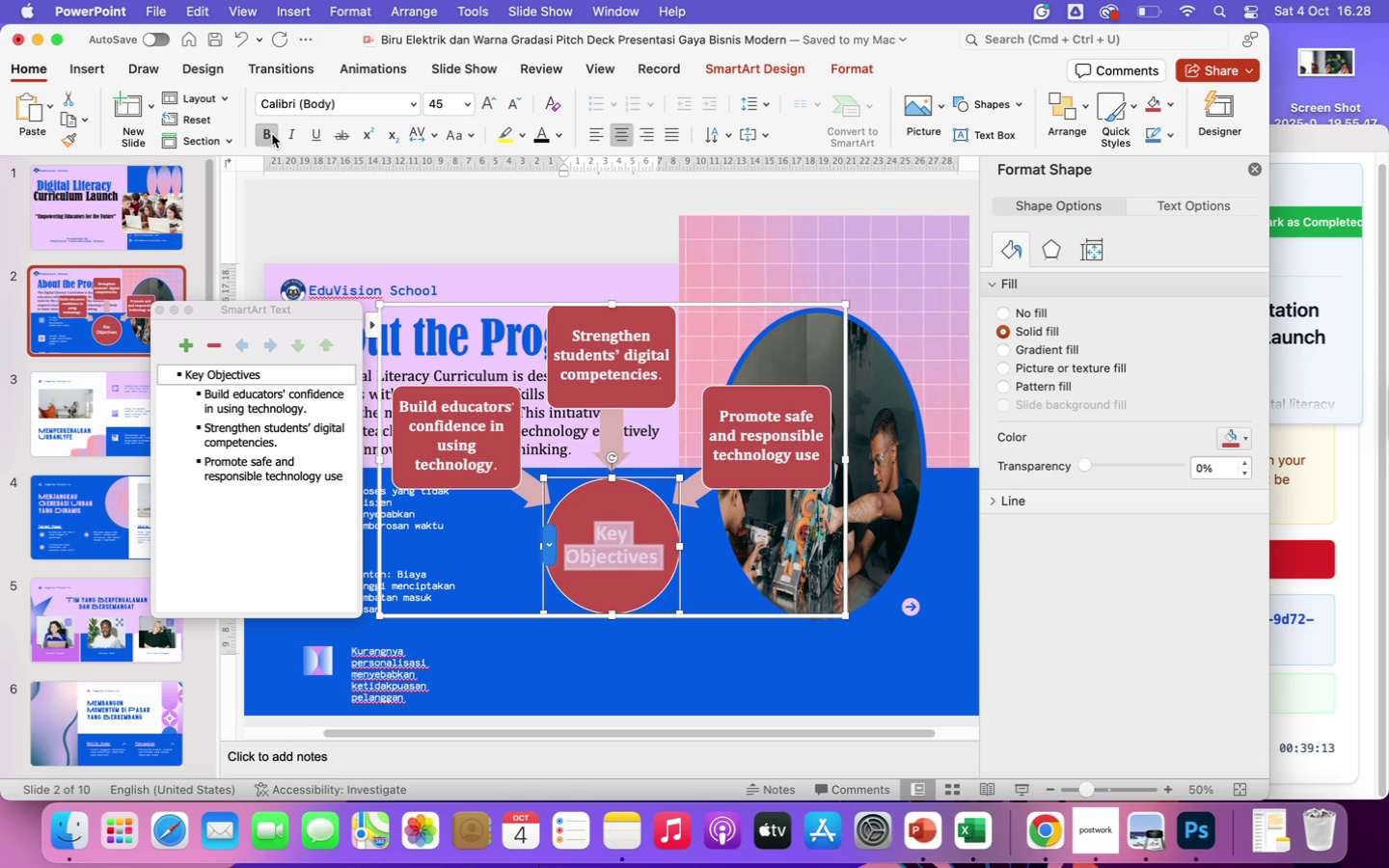 
left_click([419, 107])
 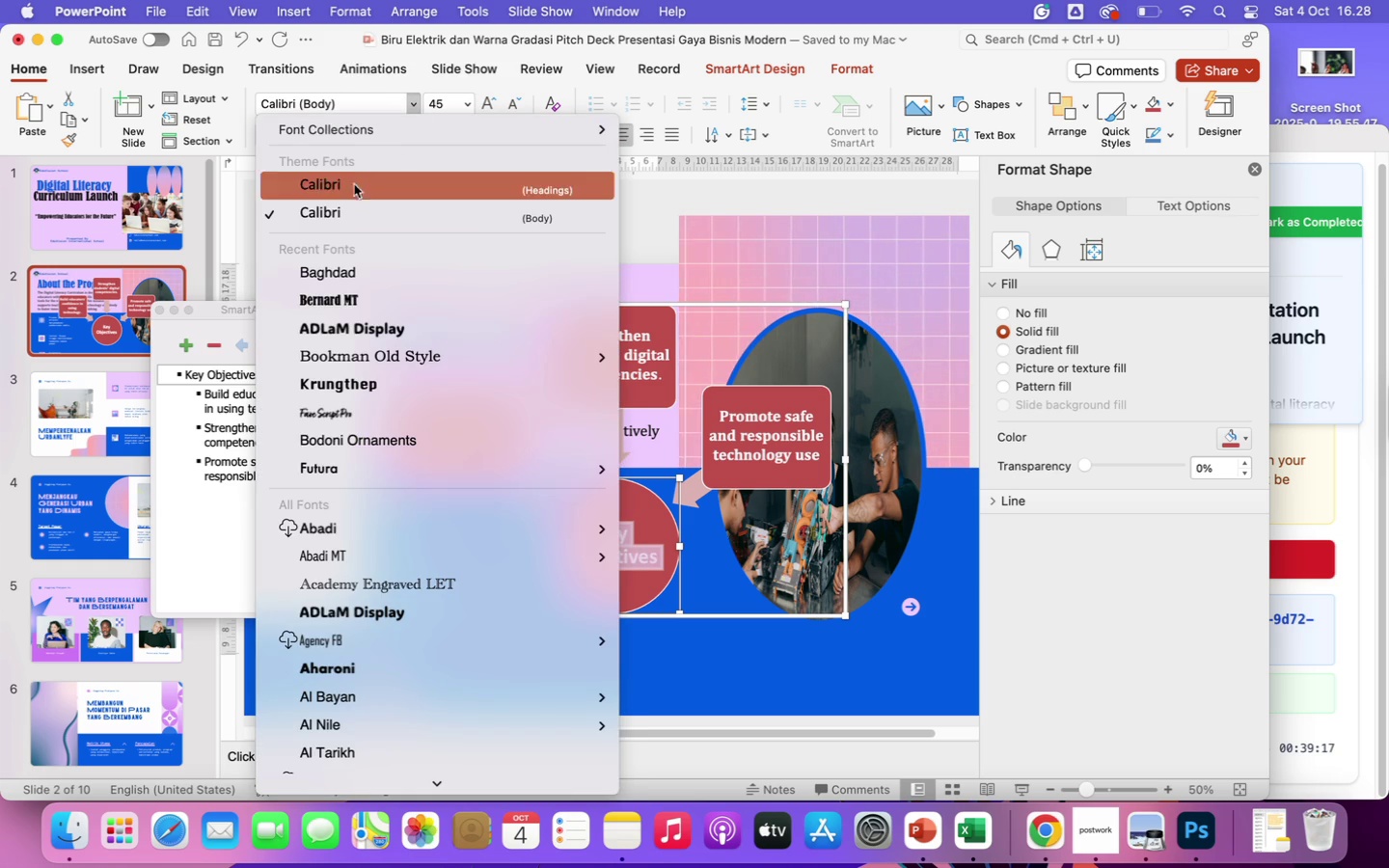 
left_click([352, 270])
 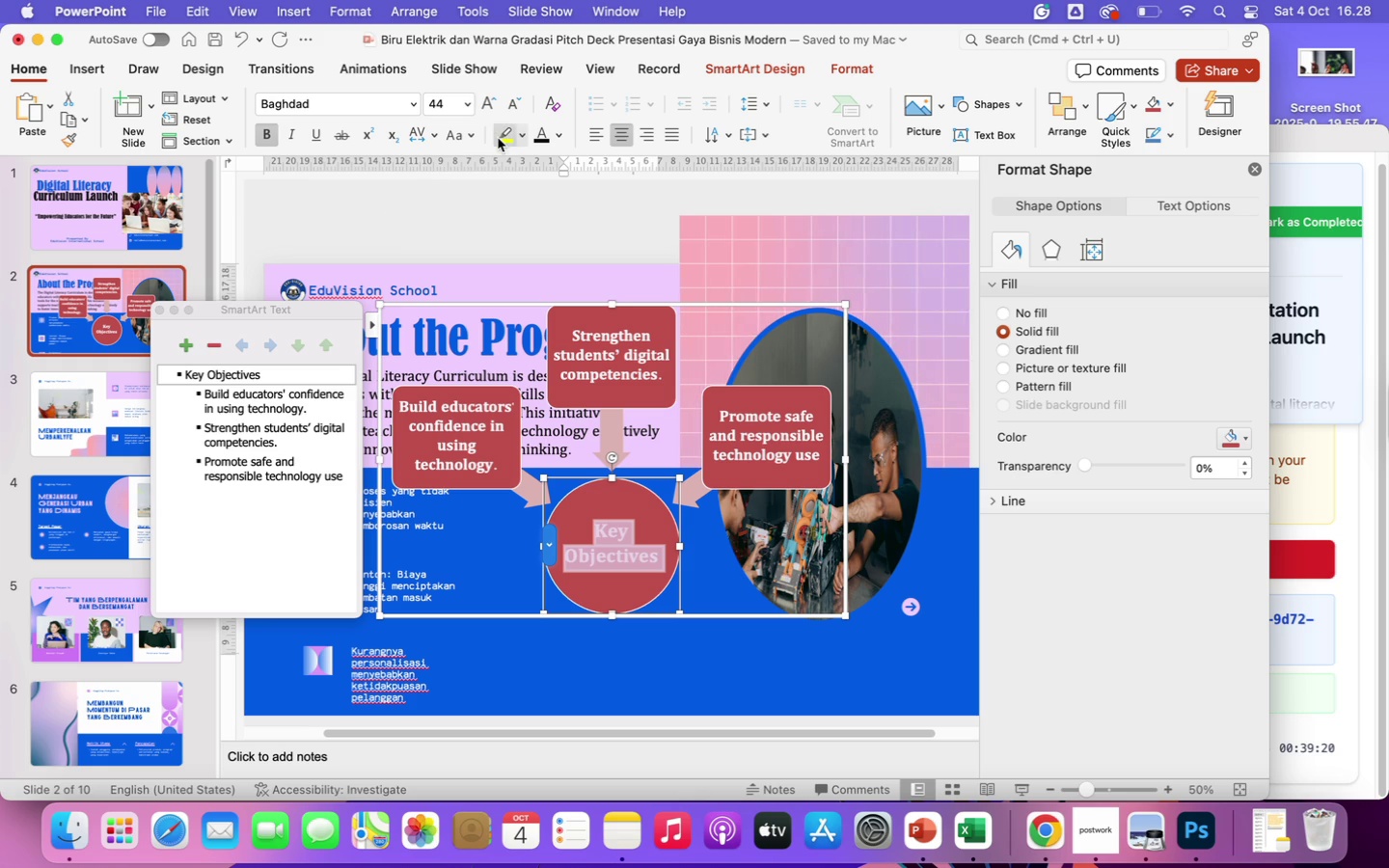 
left_click([468, 103])
 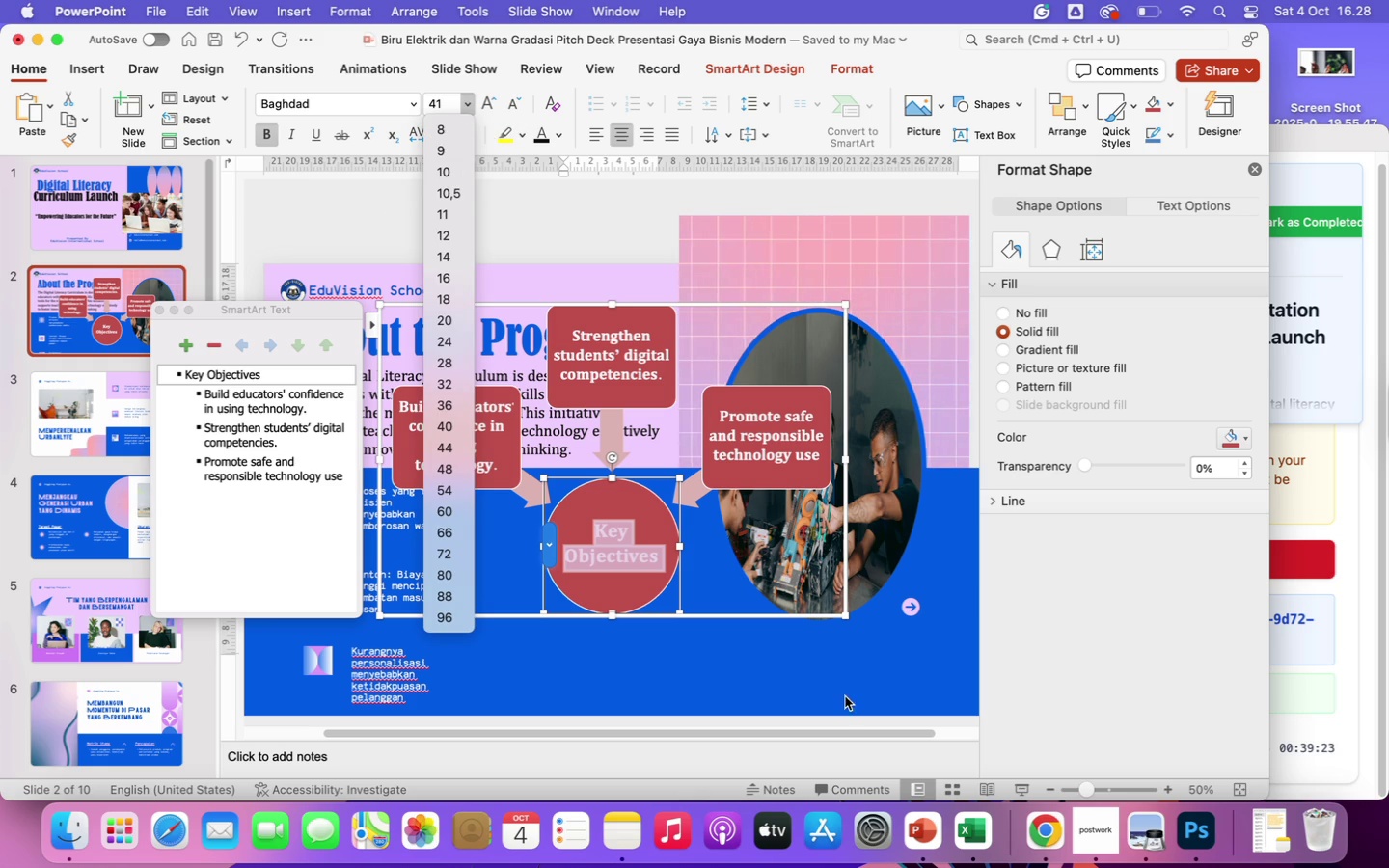 
left_click([896, 662])
 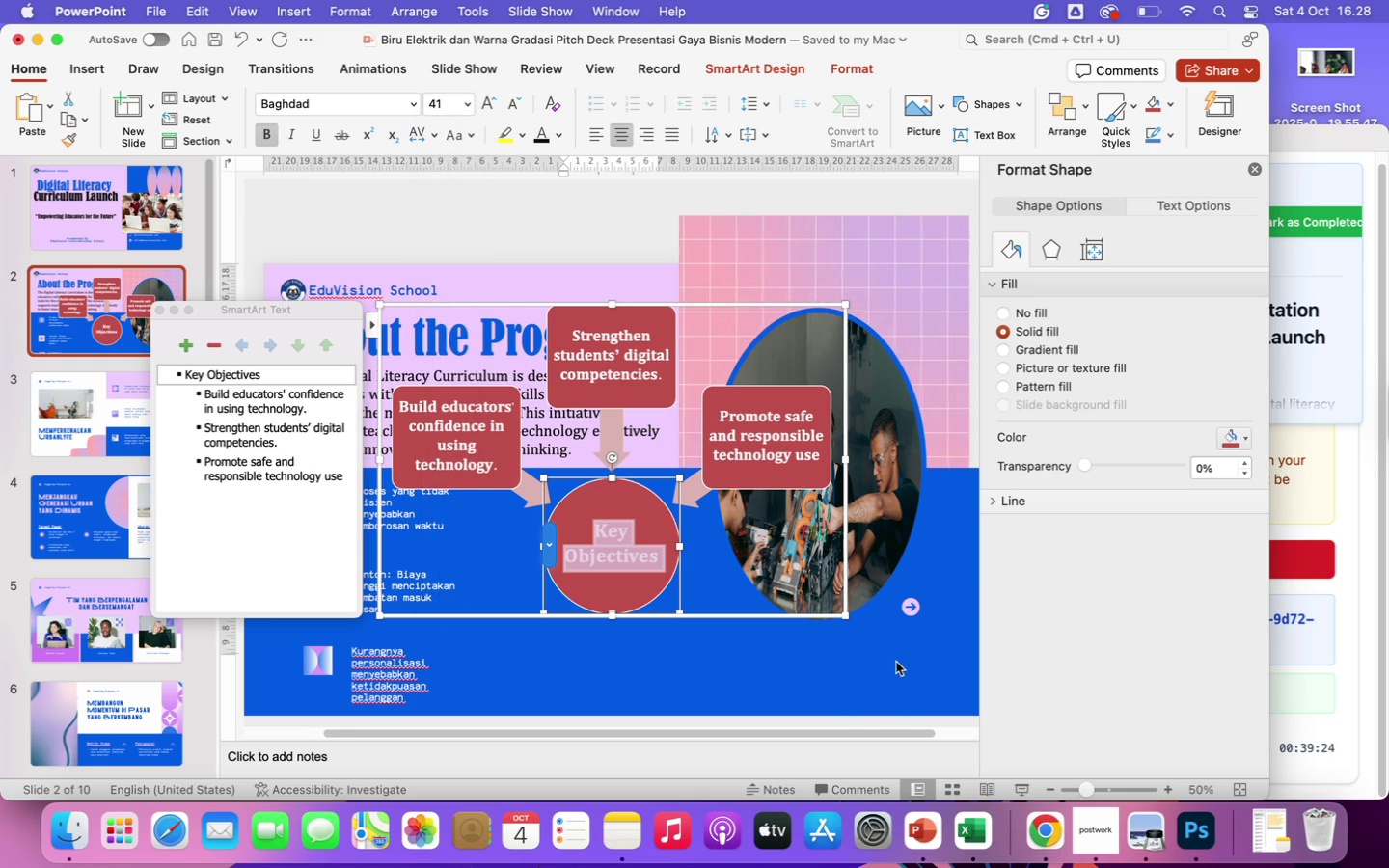 
left_click([896, 662])
 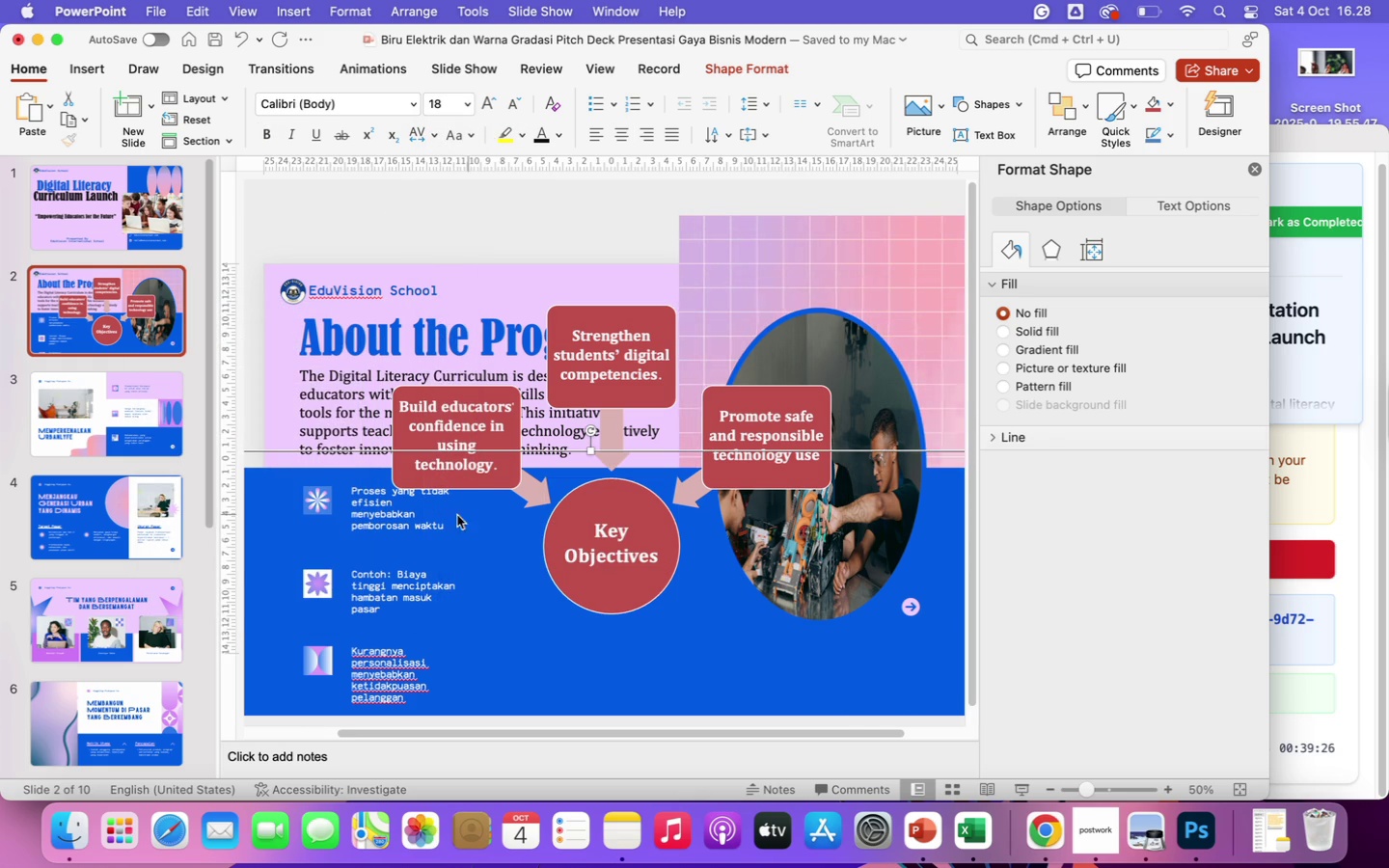 
left_click([398, 511])
 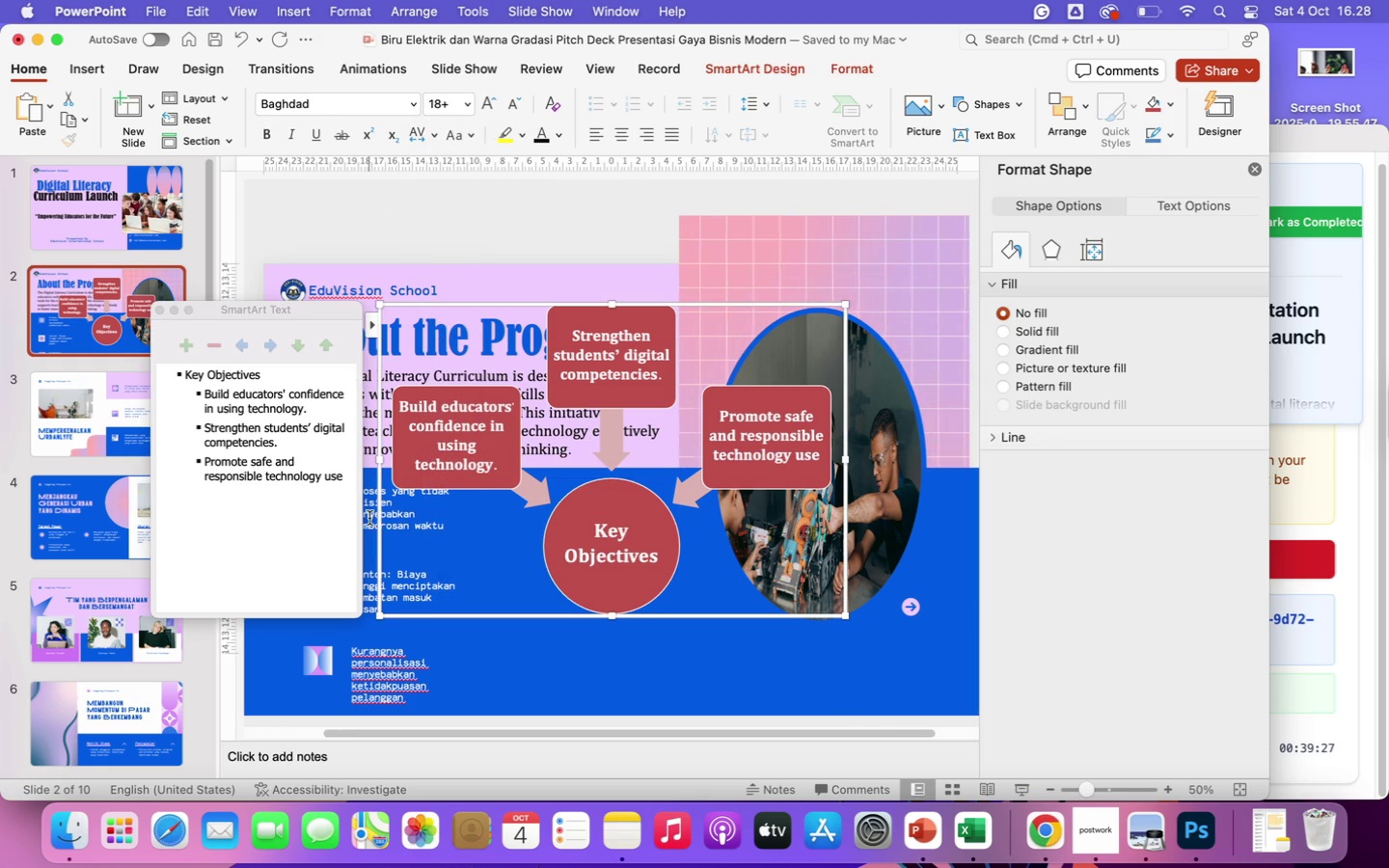 
left_click([368, 518])
 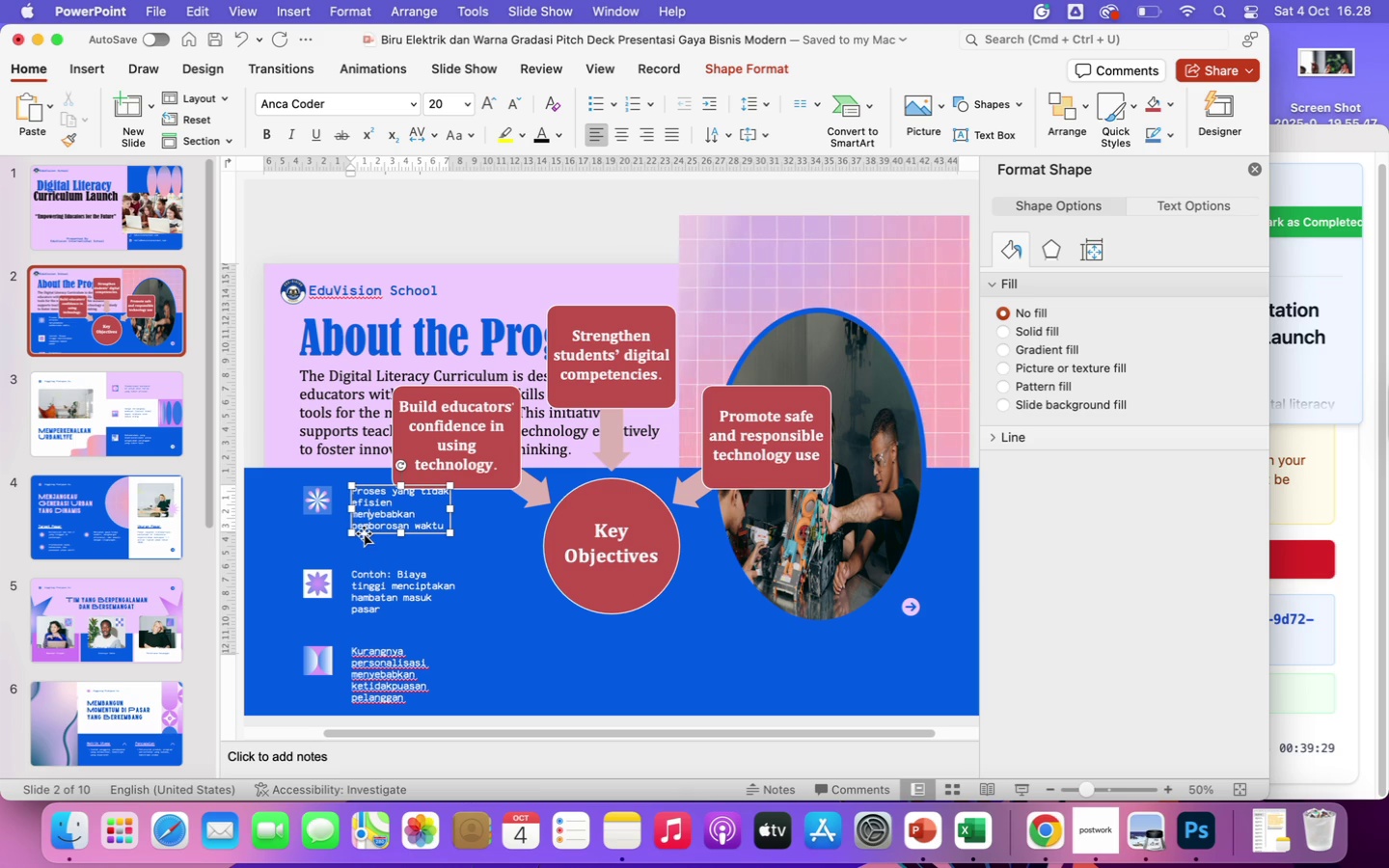 
left_click([364, 533])